 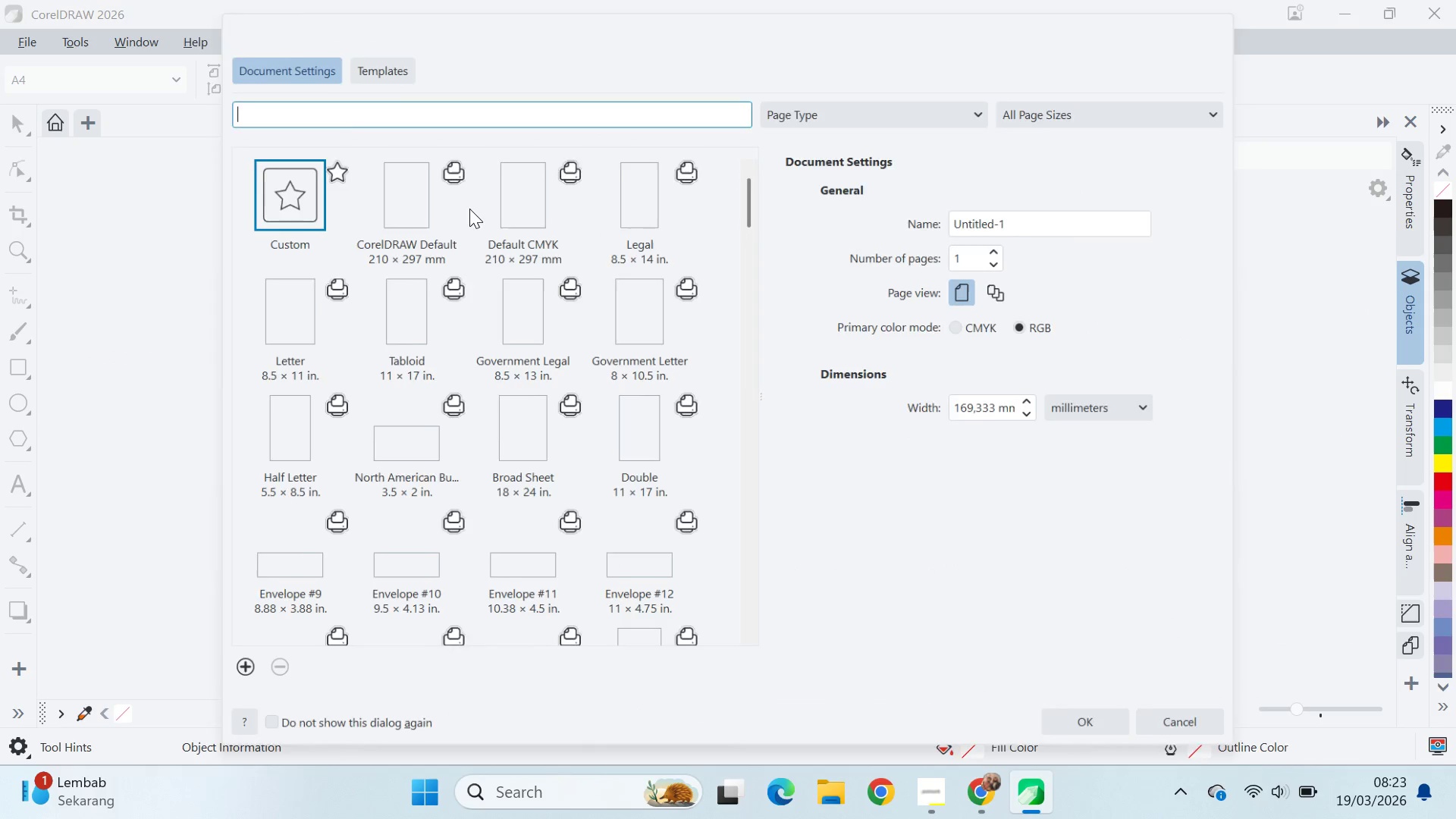 
double_click([1032, 328])
 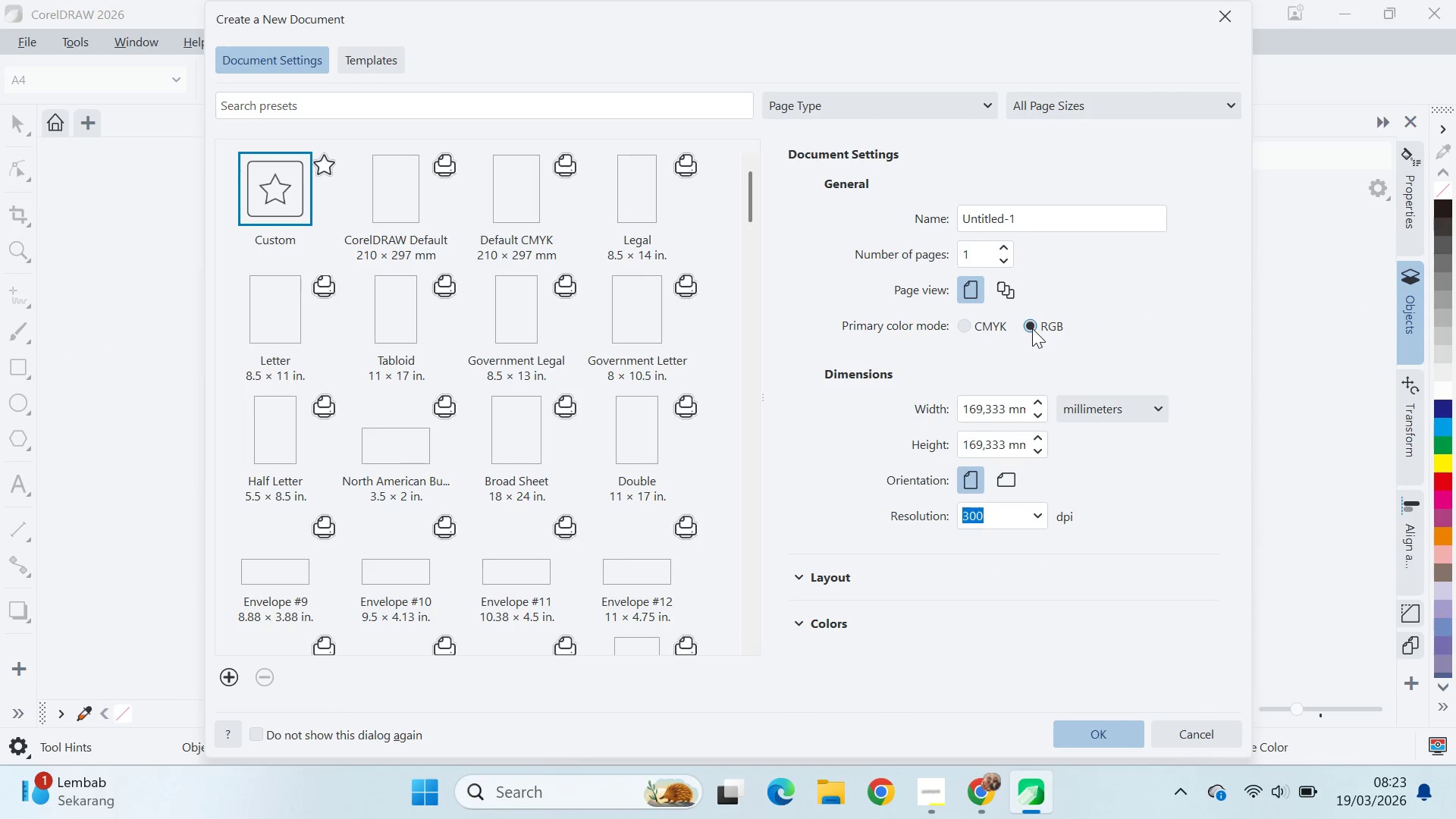 
triple_click([1032, 328])
 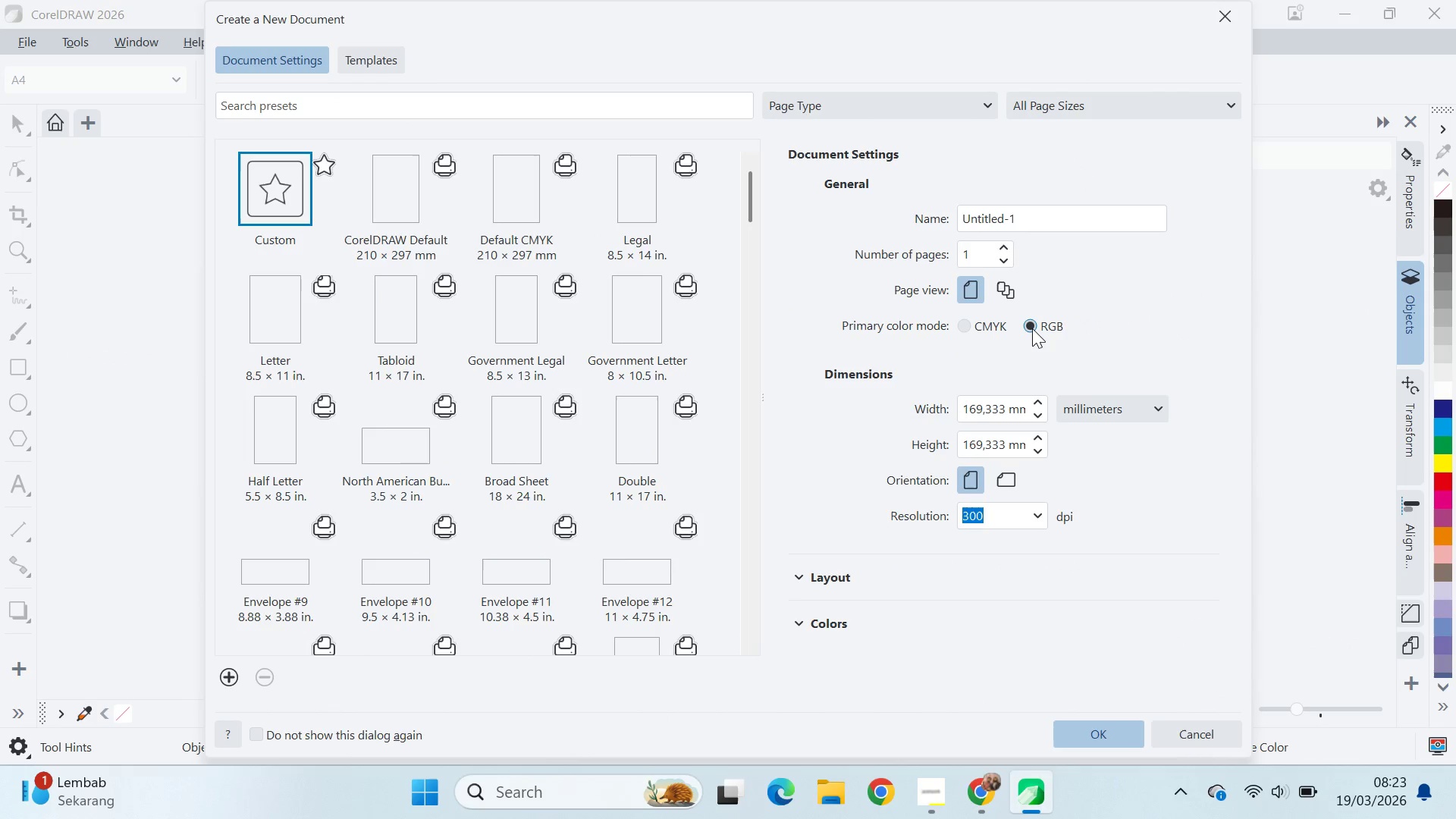 
triple_click([1032, 328])
 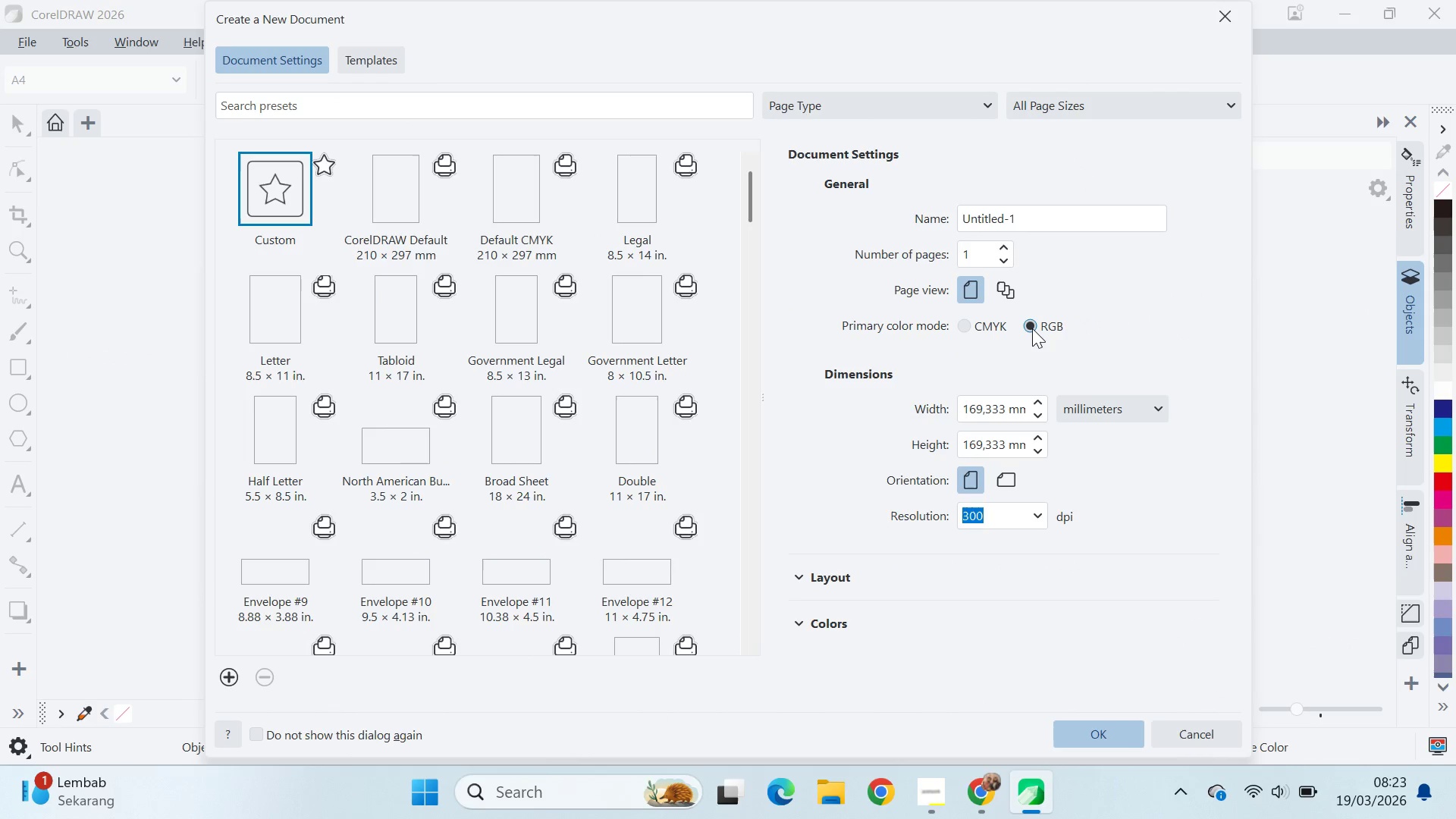 
triple_click([1032, 328])
 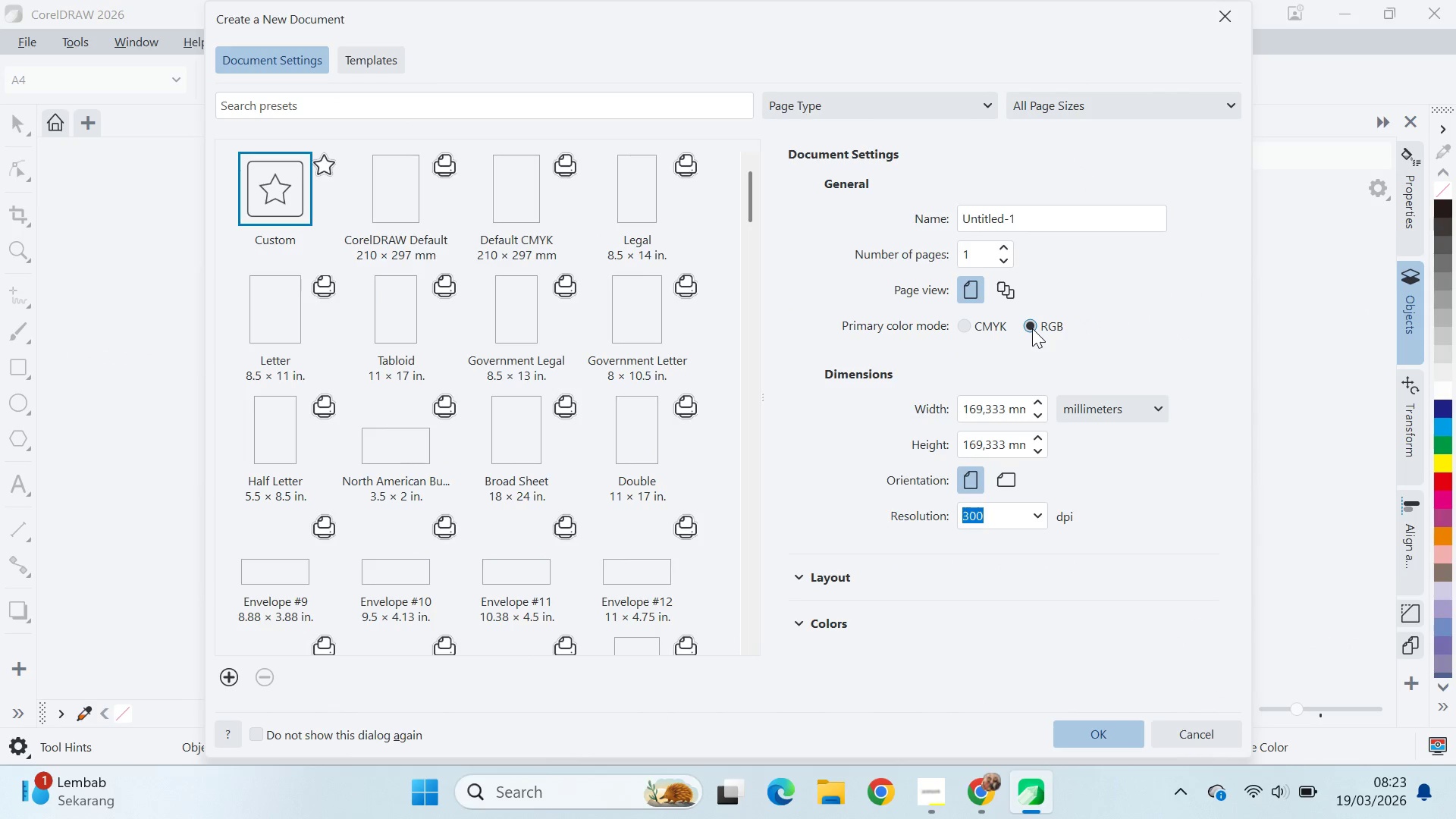 
triple_click([1032, 328])
 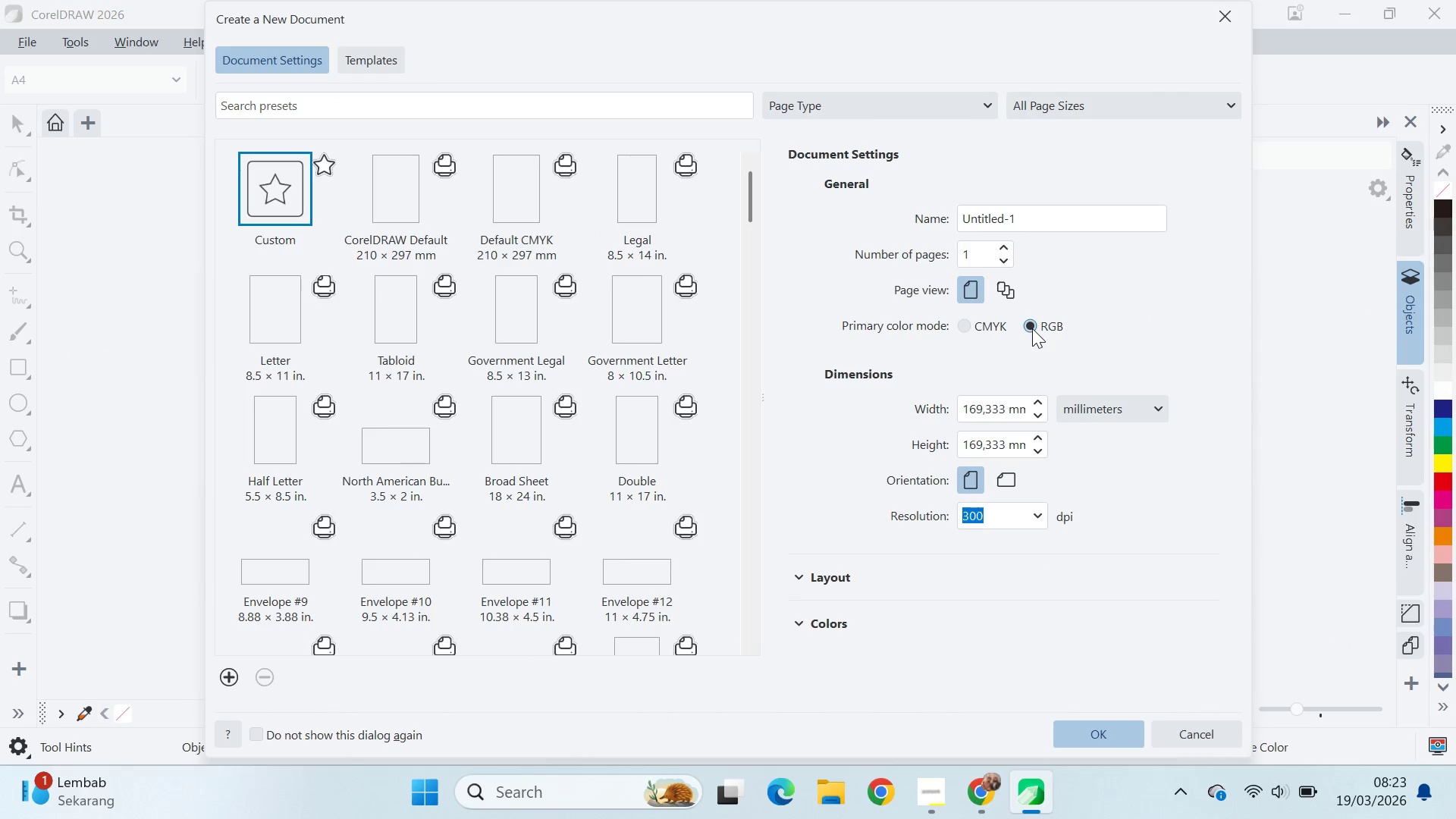 
triple_click([1032, 328])
 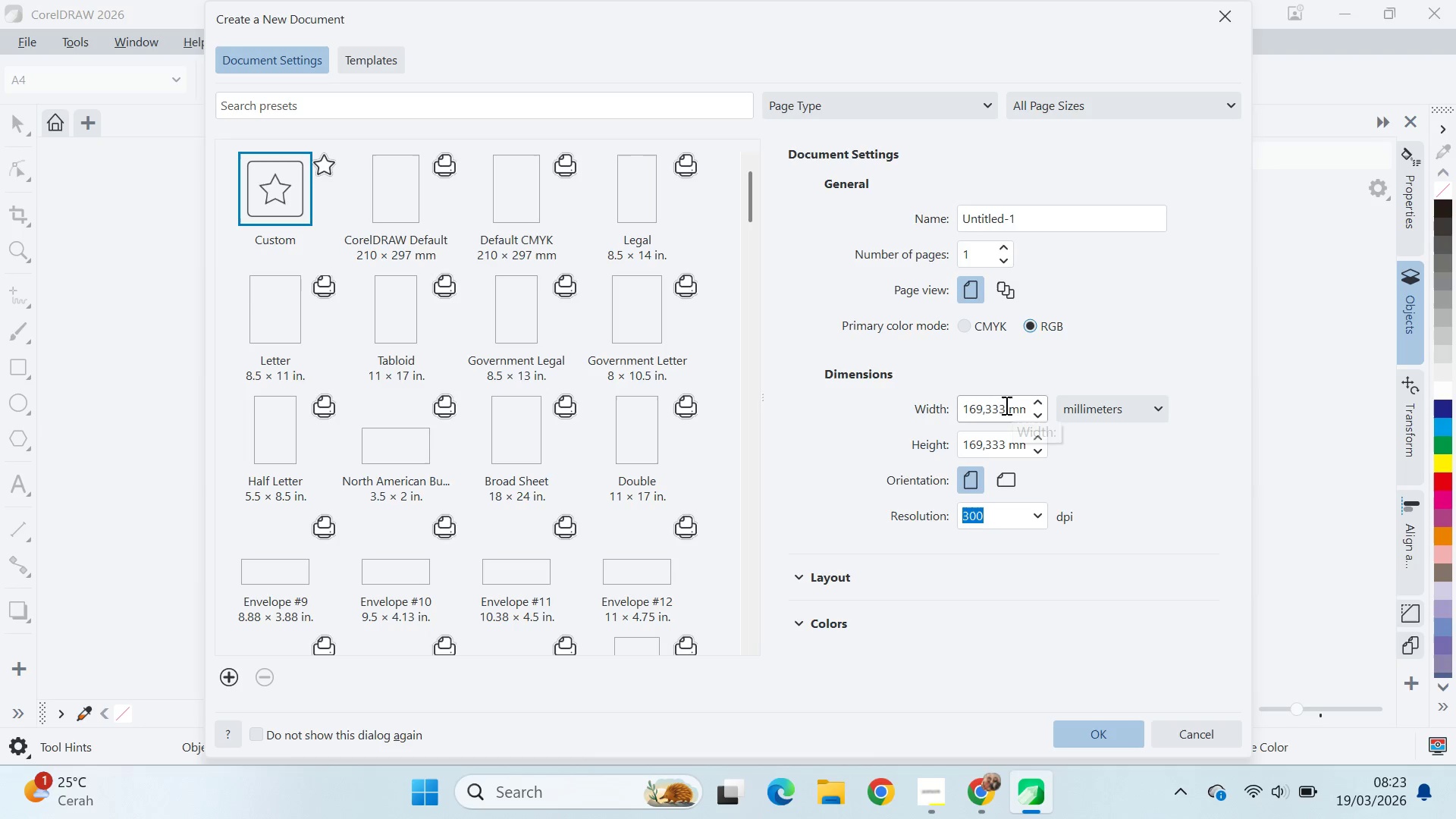 
left_click([1071, 414])
 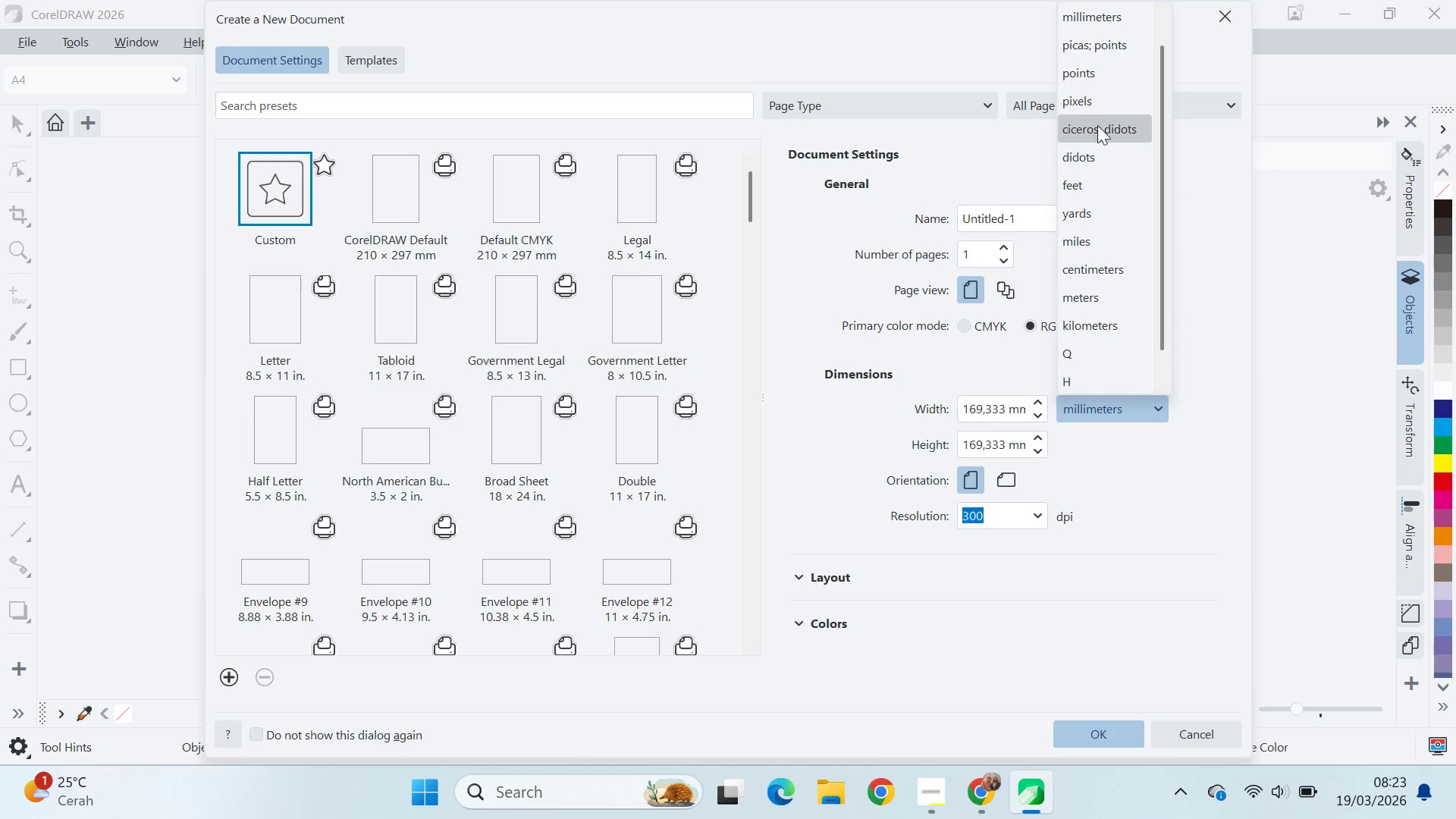 
left_click([1097, 108])
 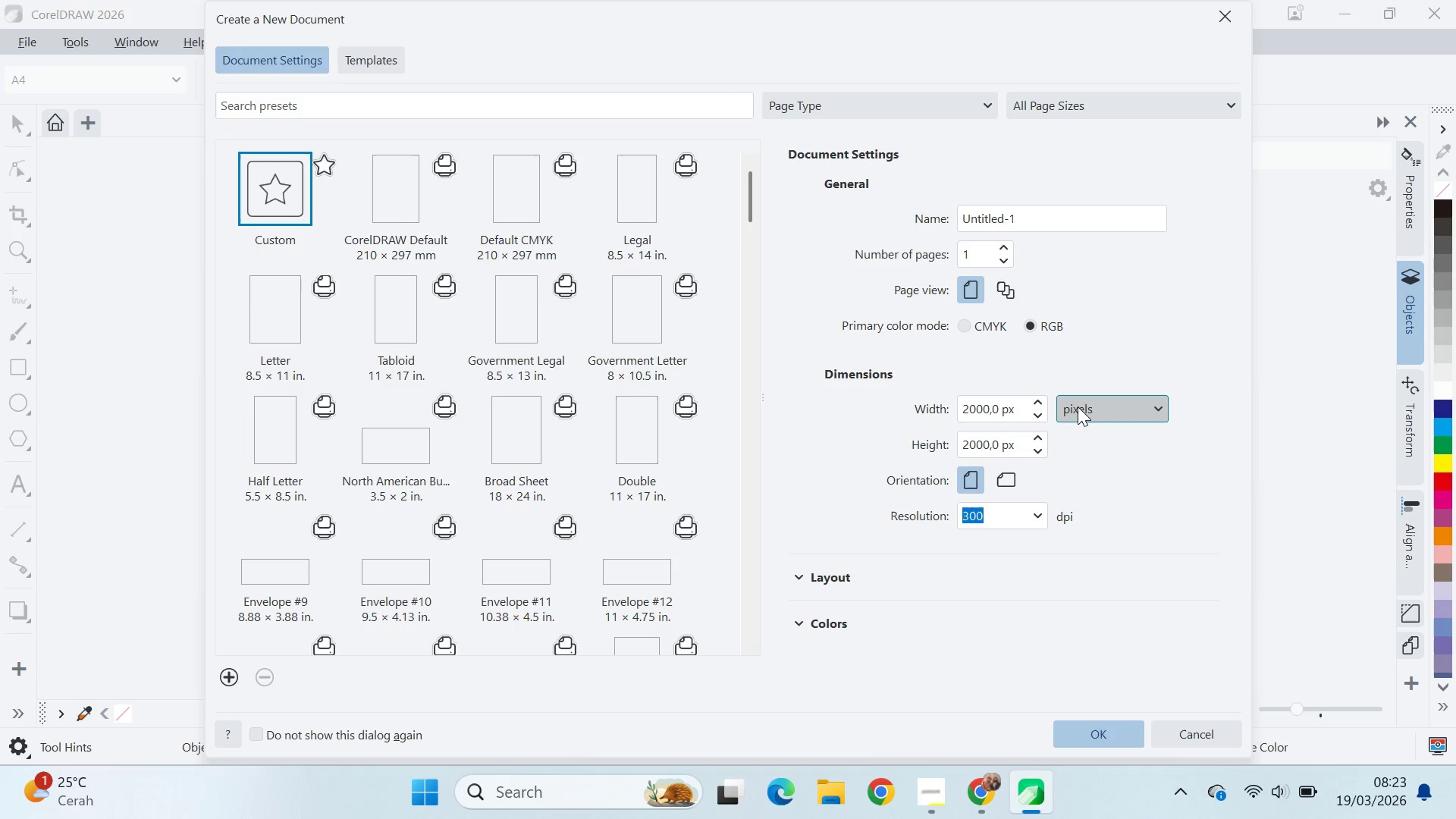 
left_click([1085, 408])
 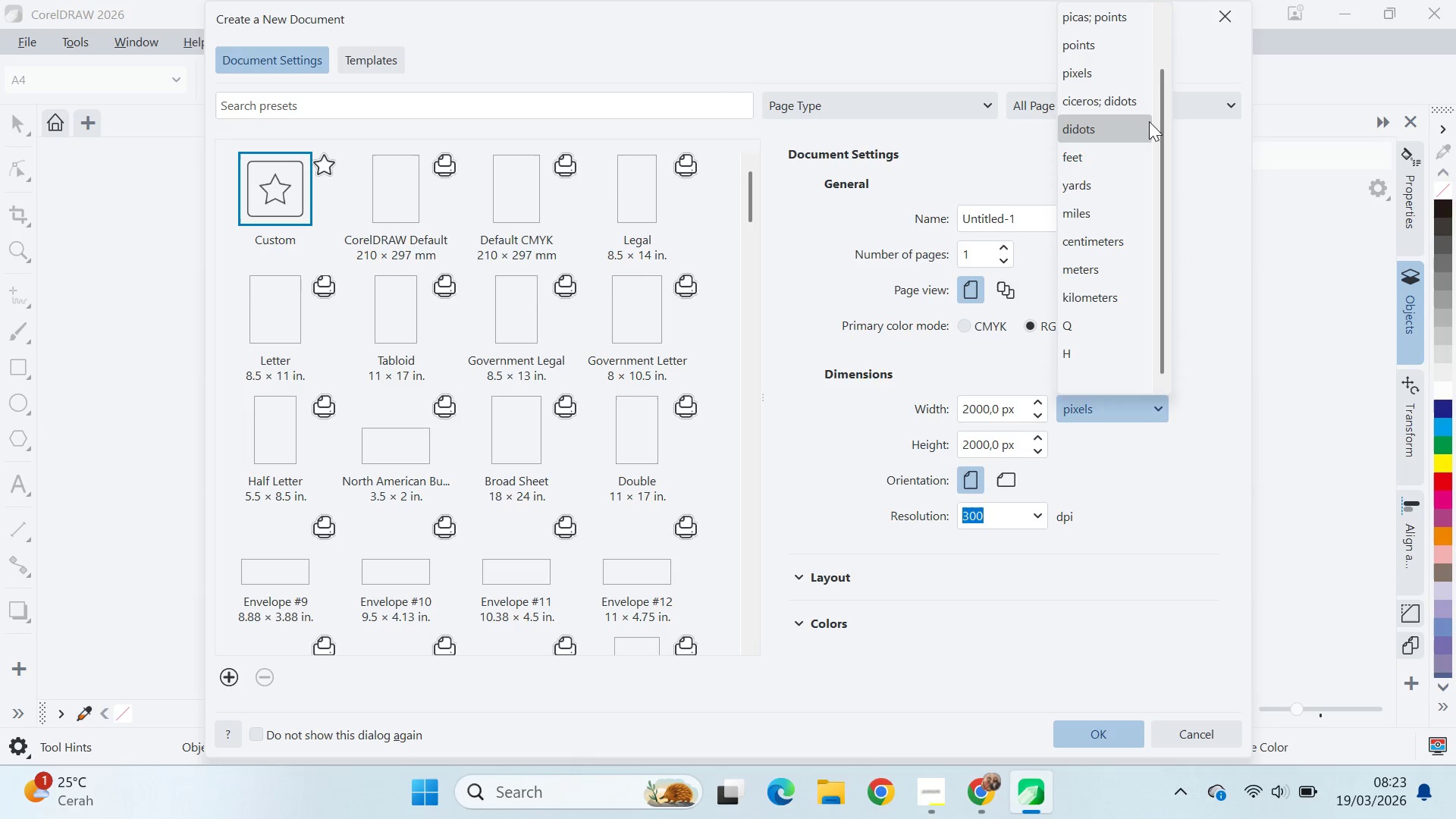 
left_click_drag(start_coordinate=[1166, 136], to_coordinate=[1162, 45])
 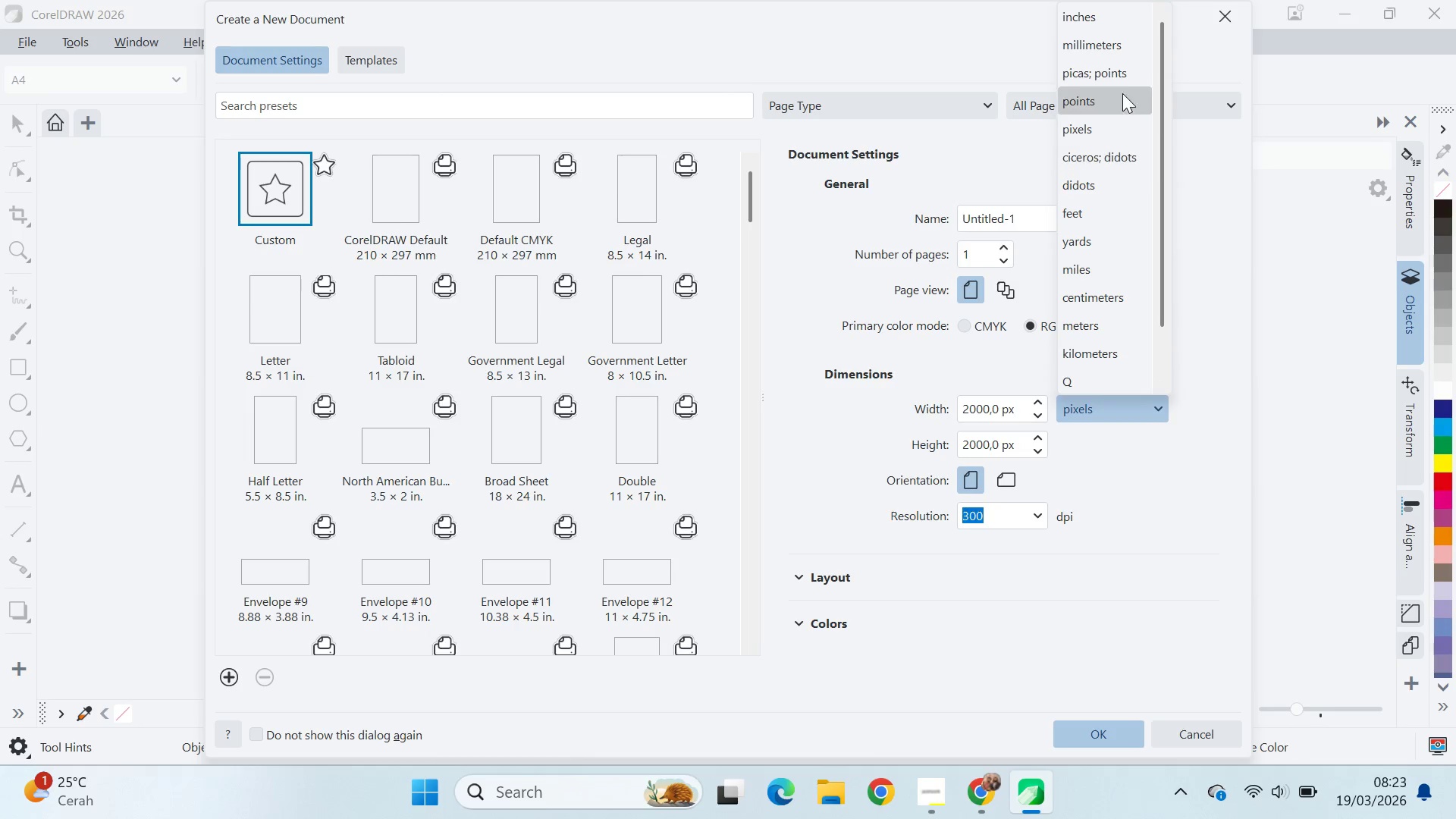 
left_click([1121, 29])
 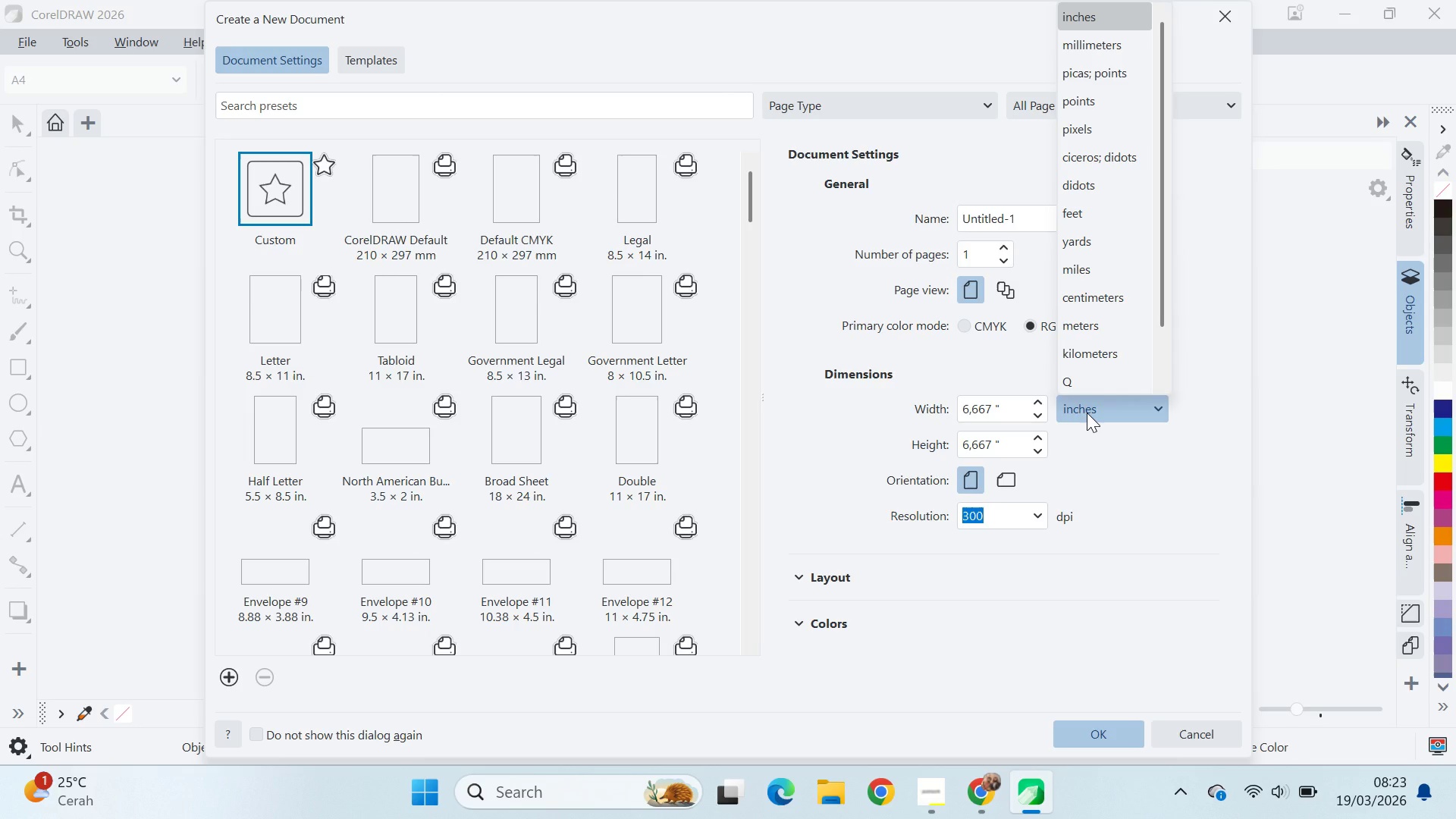 
left_click([1087, 413])
 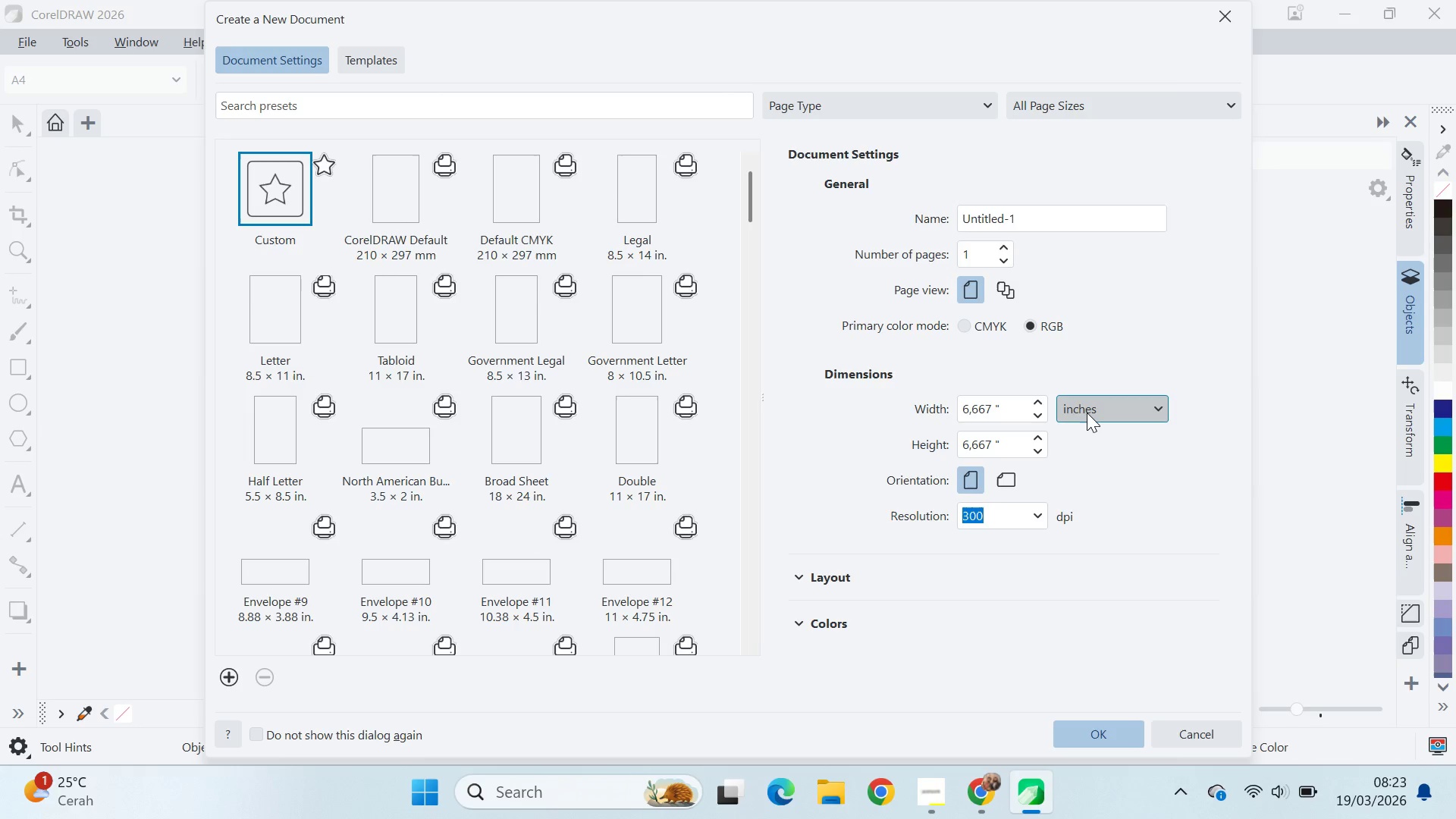 
left_click([1087, 413])
 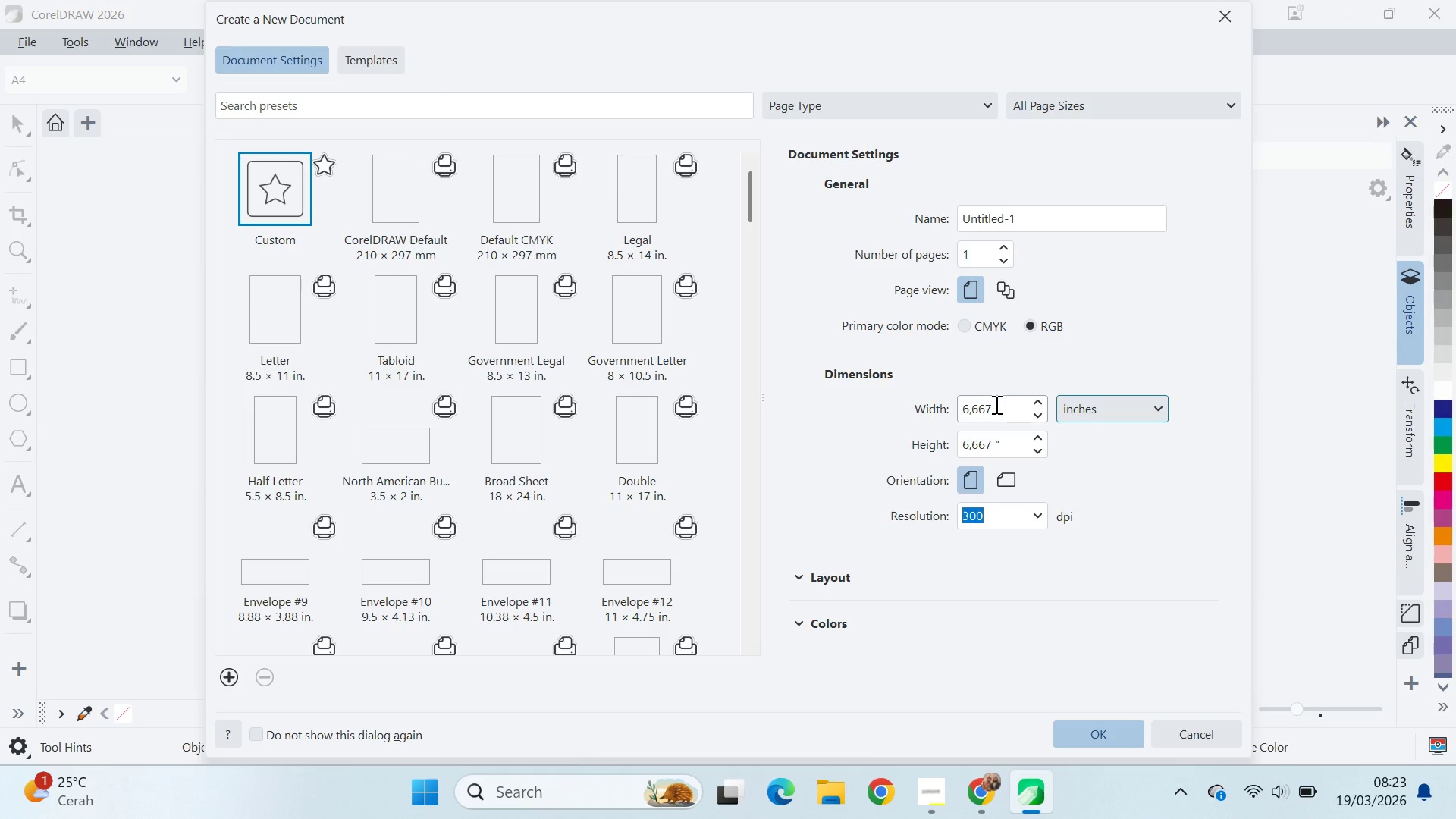 
left_click_drag(start_coordinate=[992, 404], to_coordinate=[934, 389])
 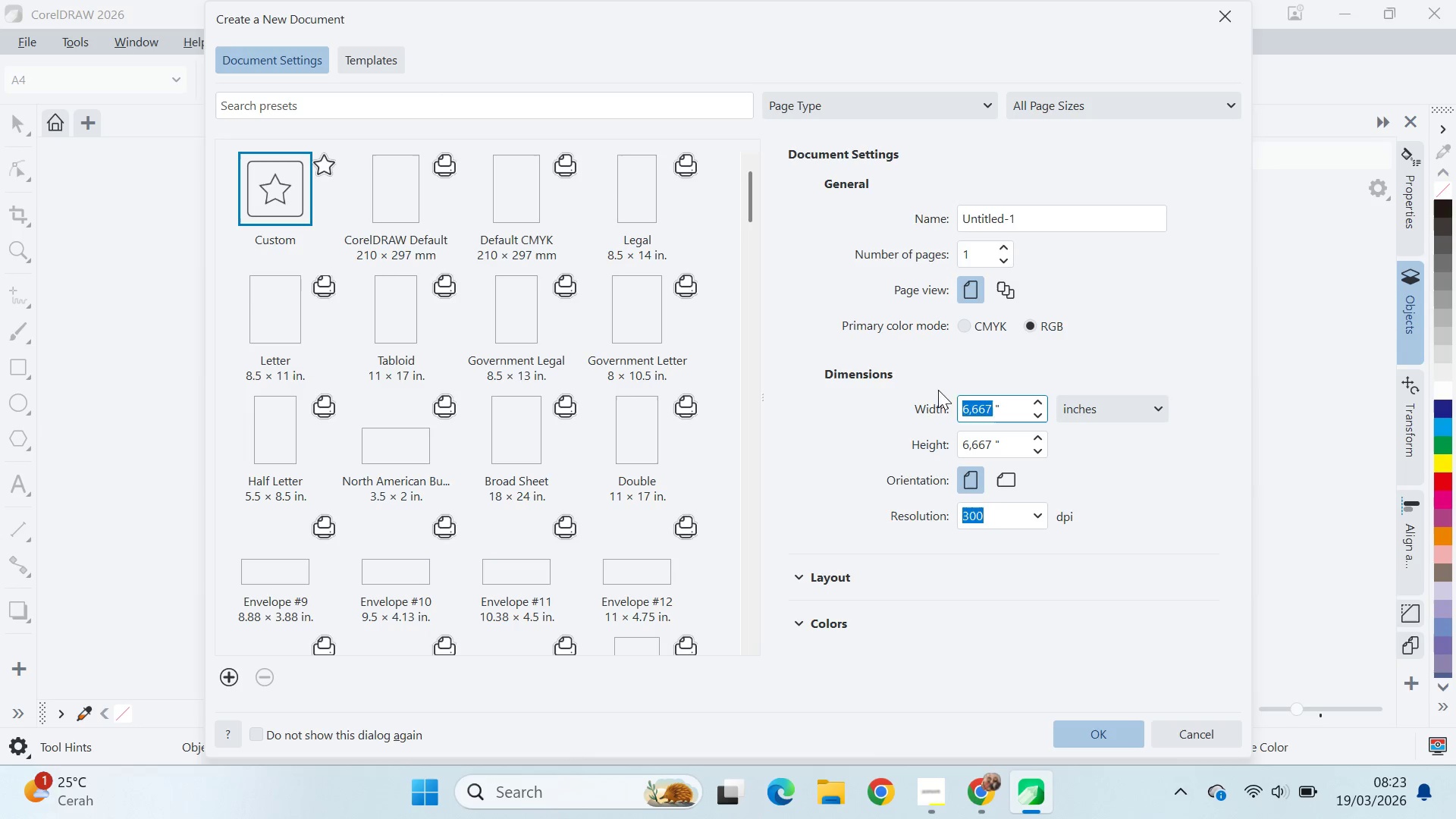 
type(10)
key(Tab)
key(Tab)
type(10)
 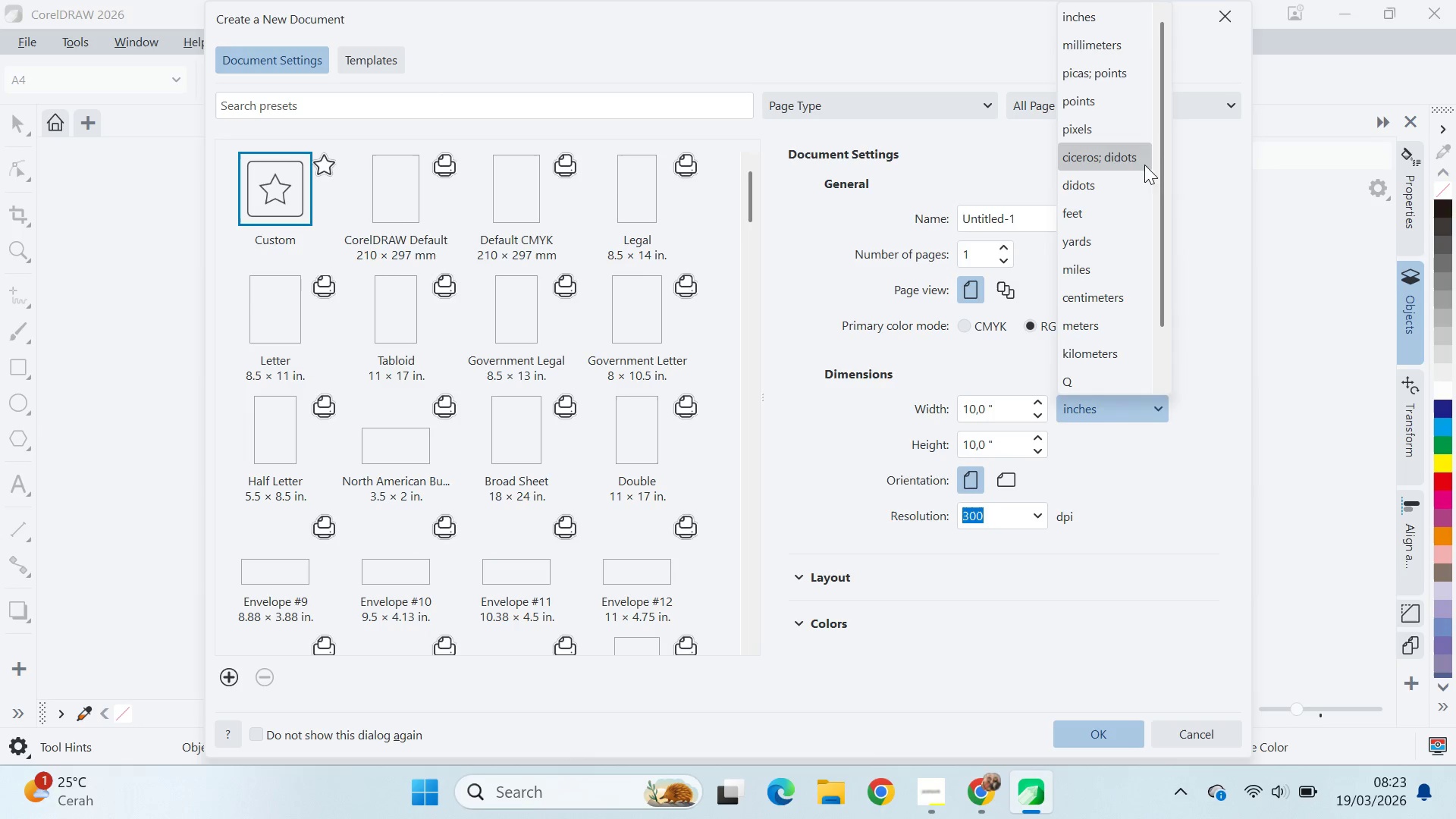 
left_click([1131, 50])
 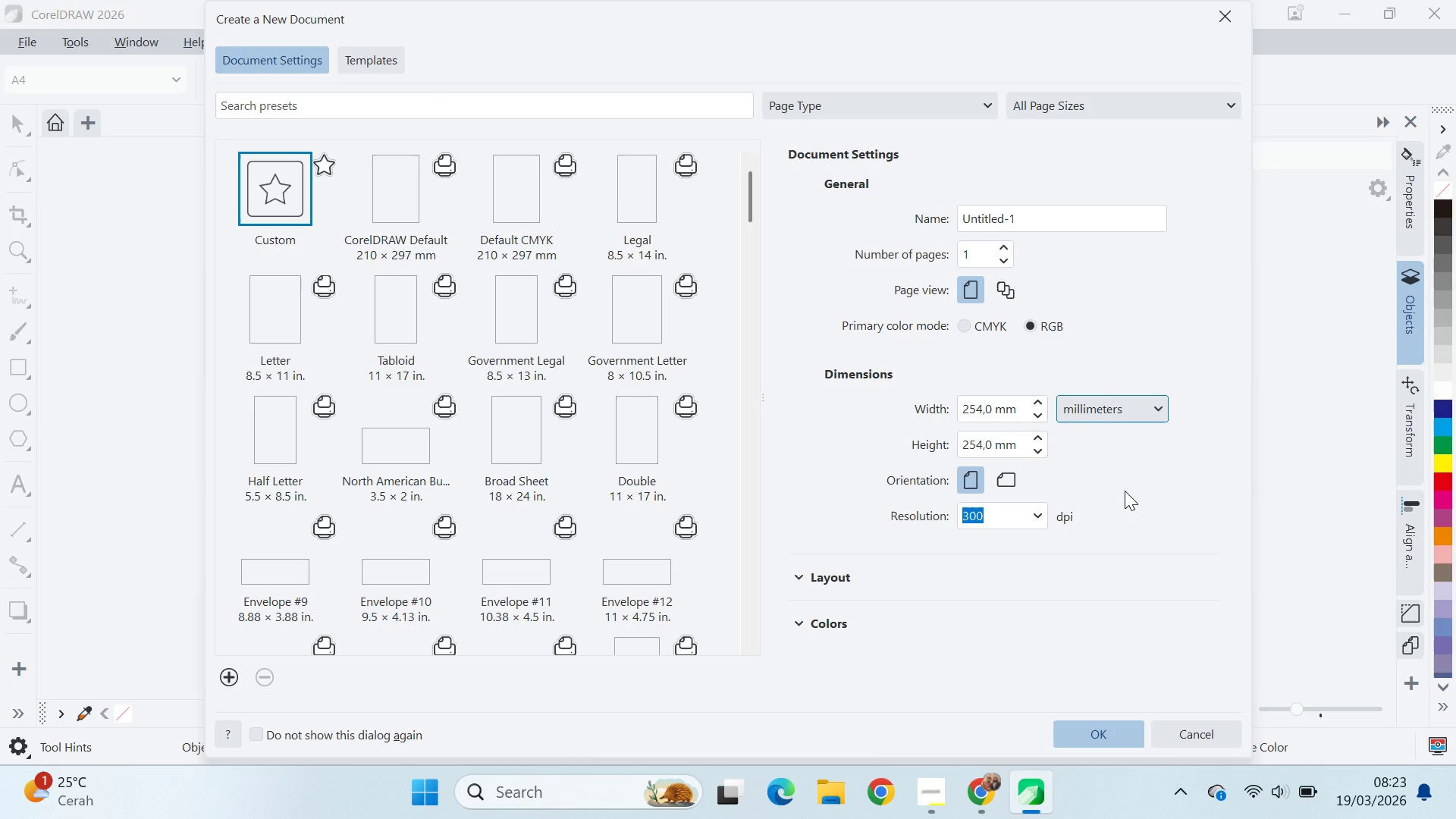 
mouse_move([1109, 388])
 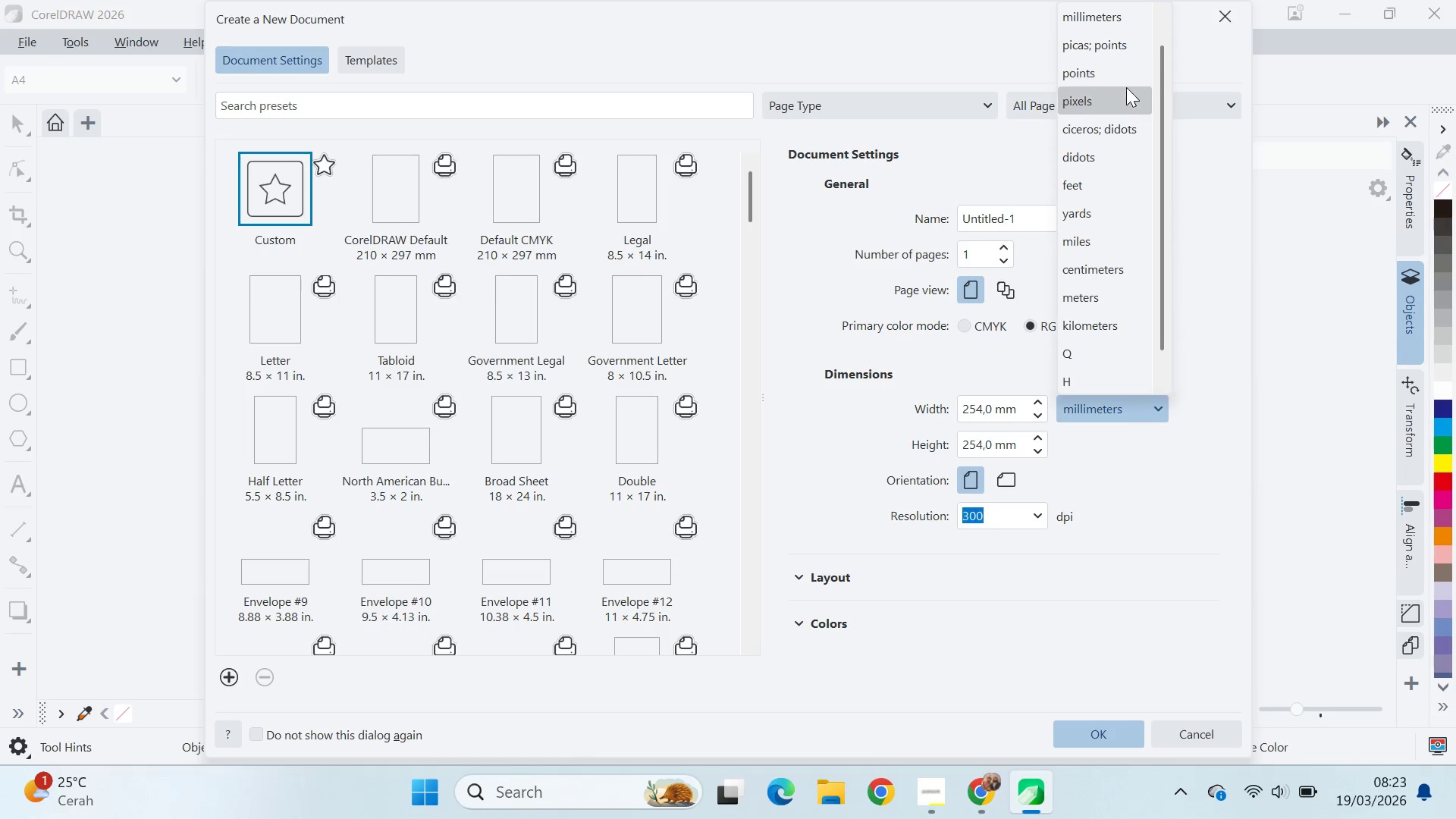 
left_click([1126, 97])
 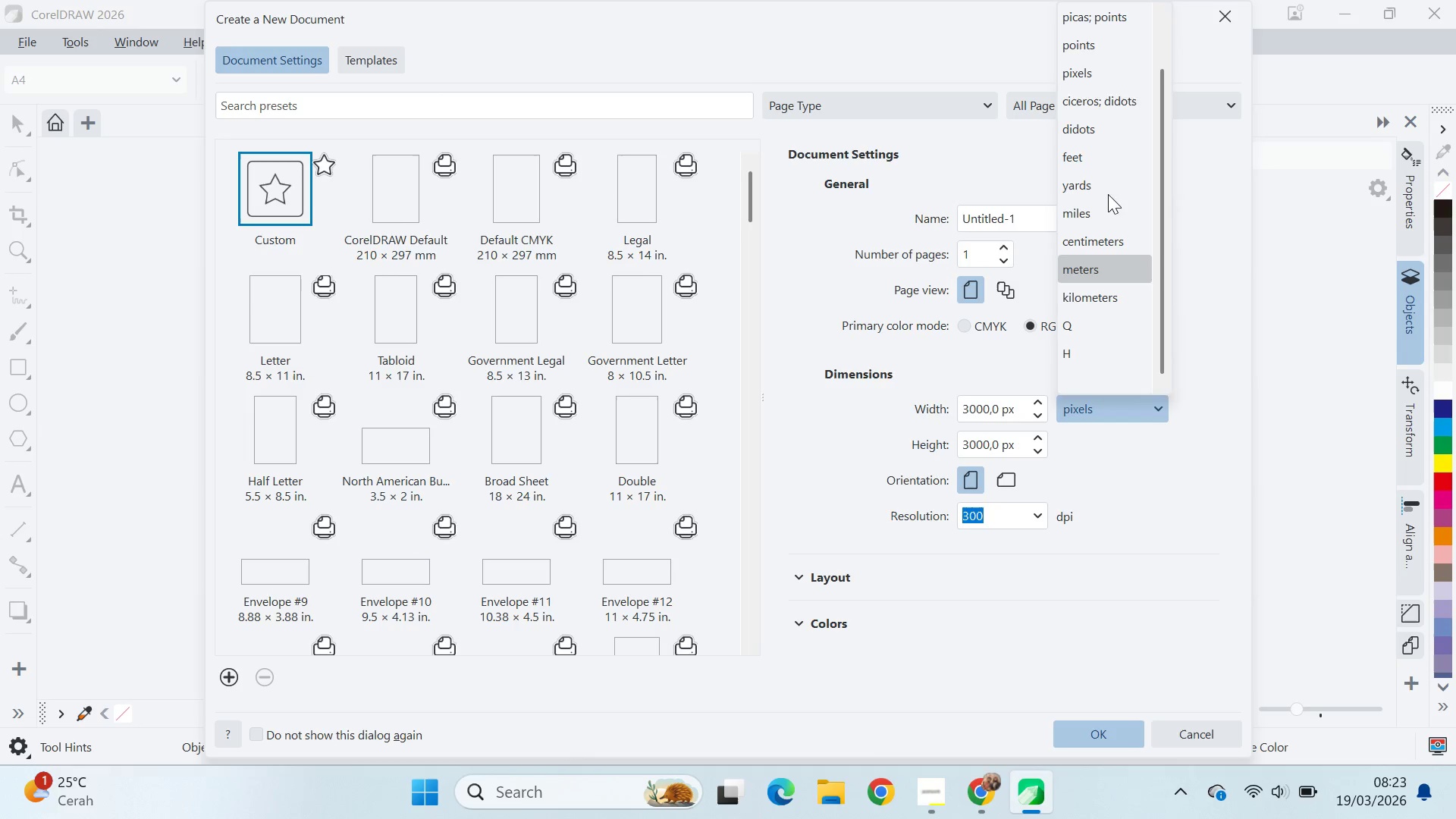 
scroll: coordinate [1100, 74], scroll_direction: up, amount: 5.0
 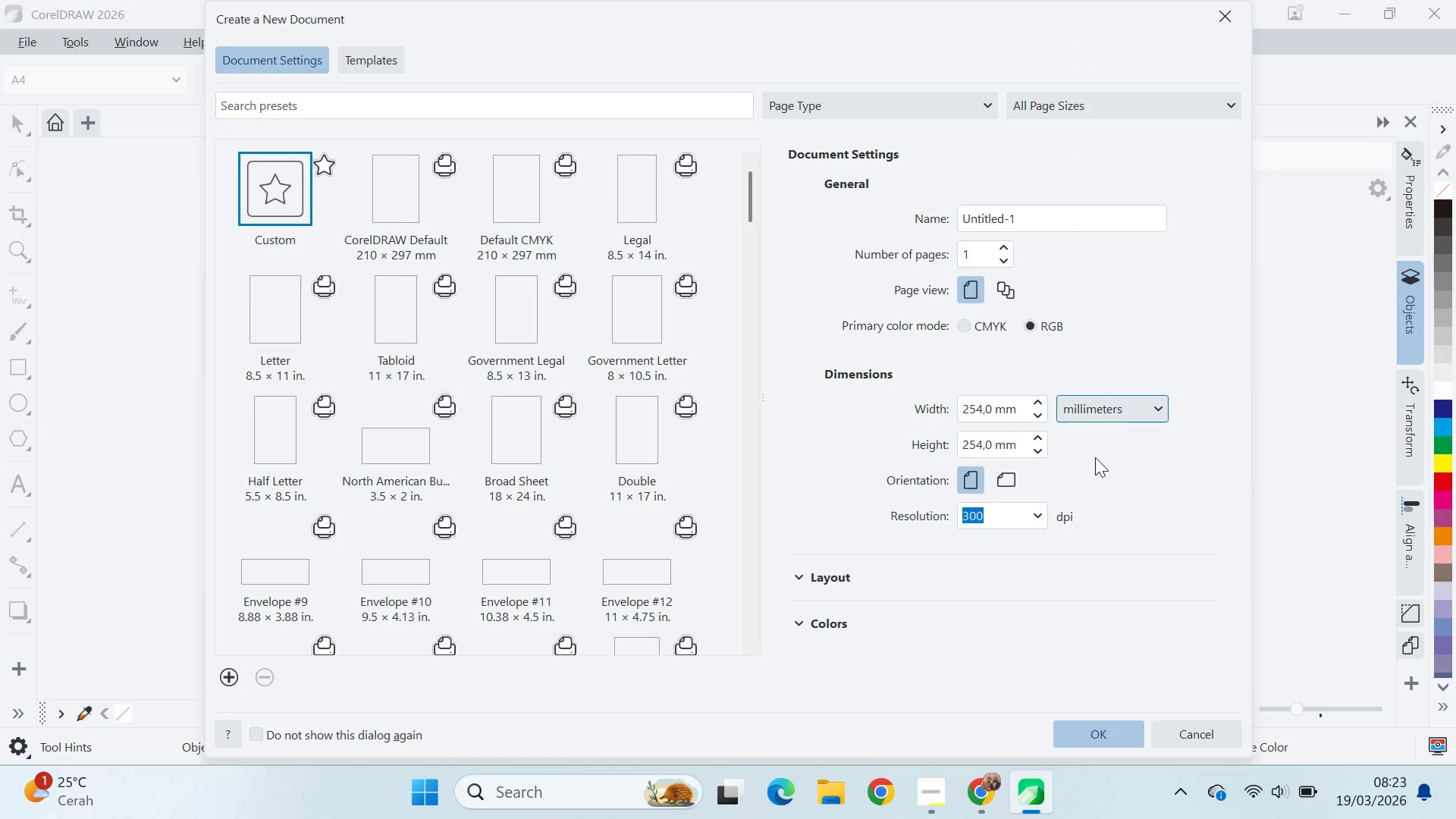 
double_click([1084, 570])
 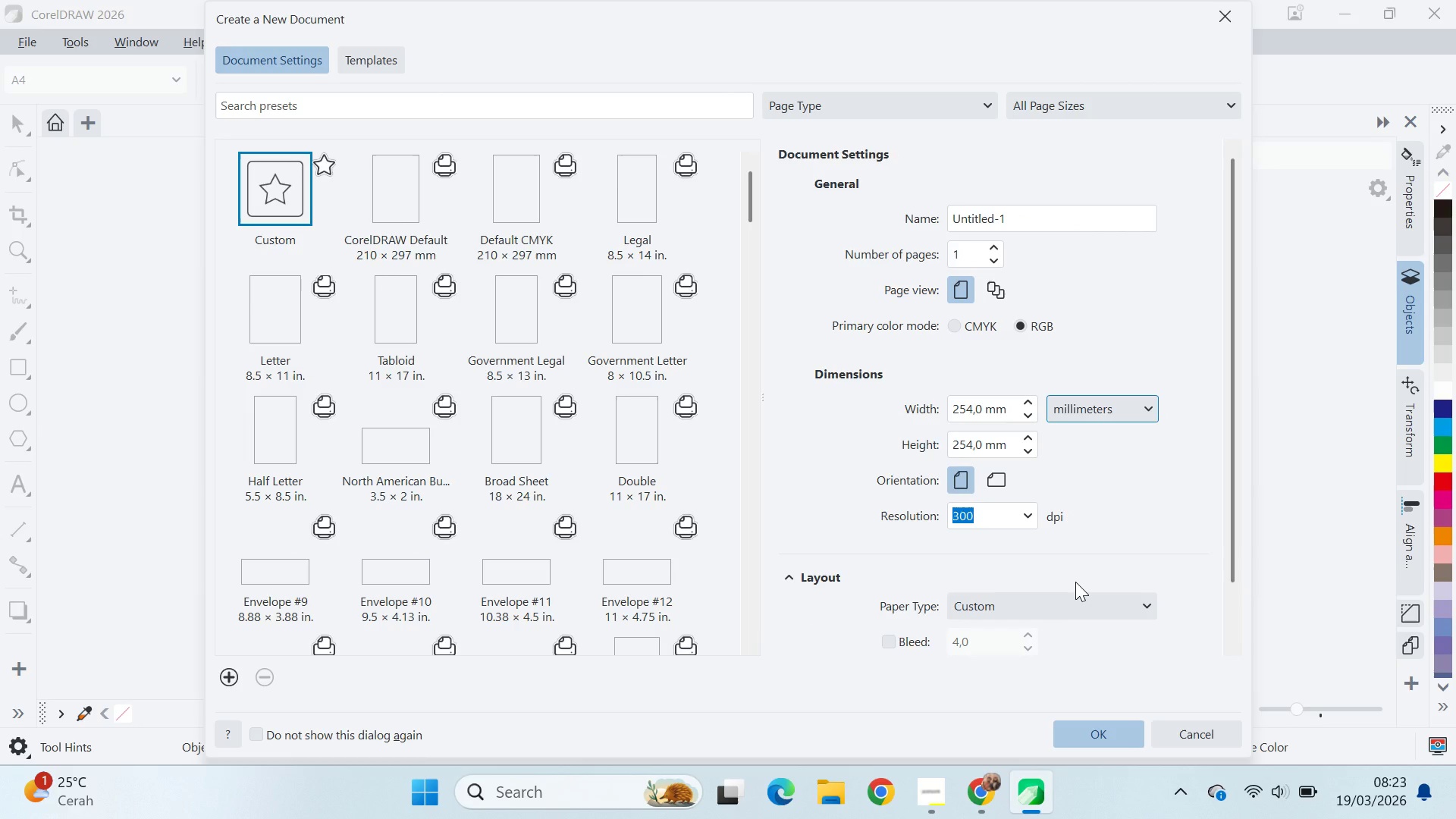 
left_click([1075, 582])
 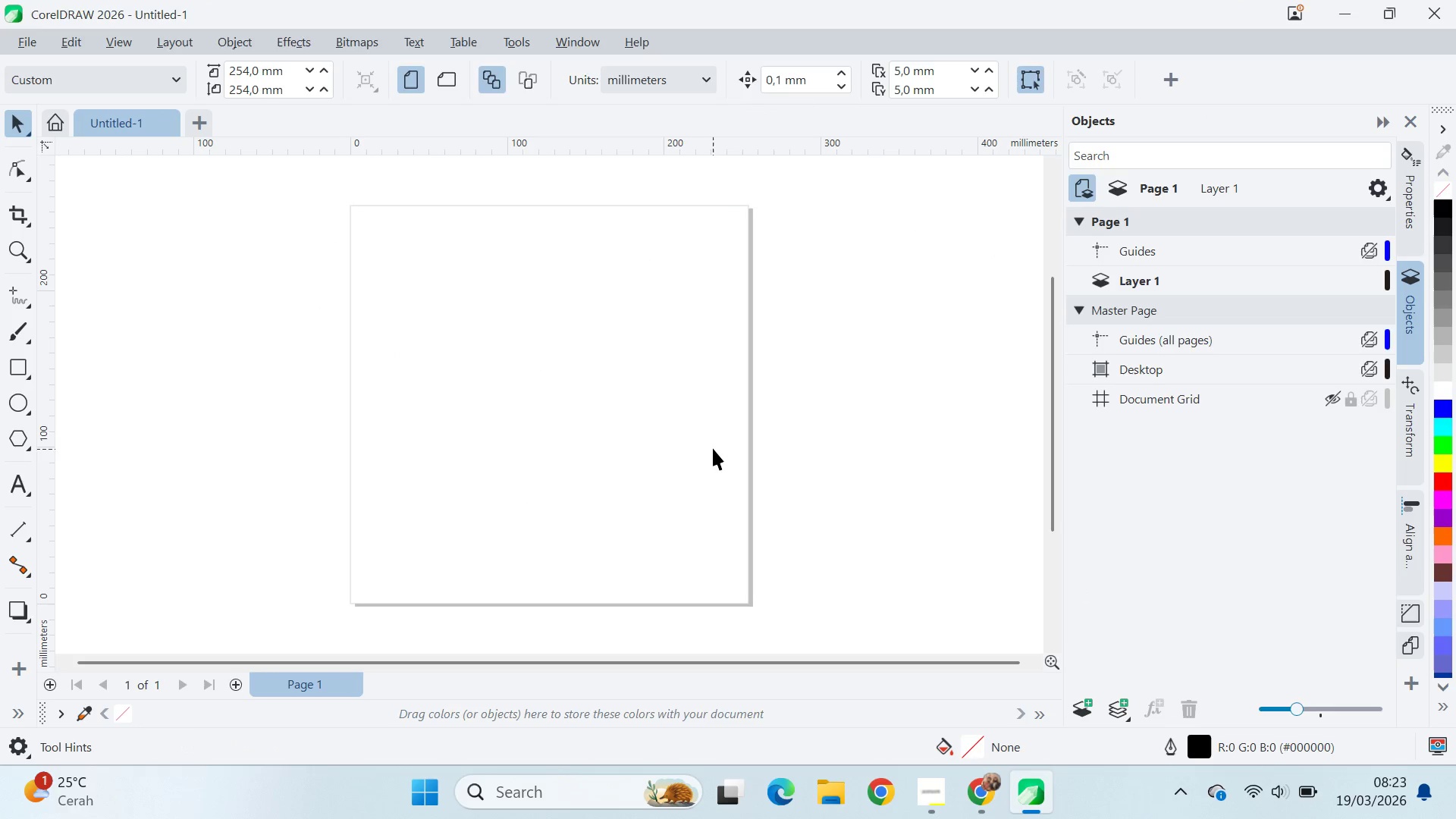 
key(Alt+AltLeft)
 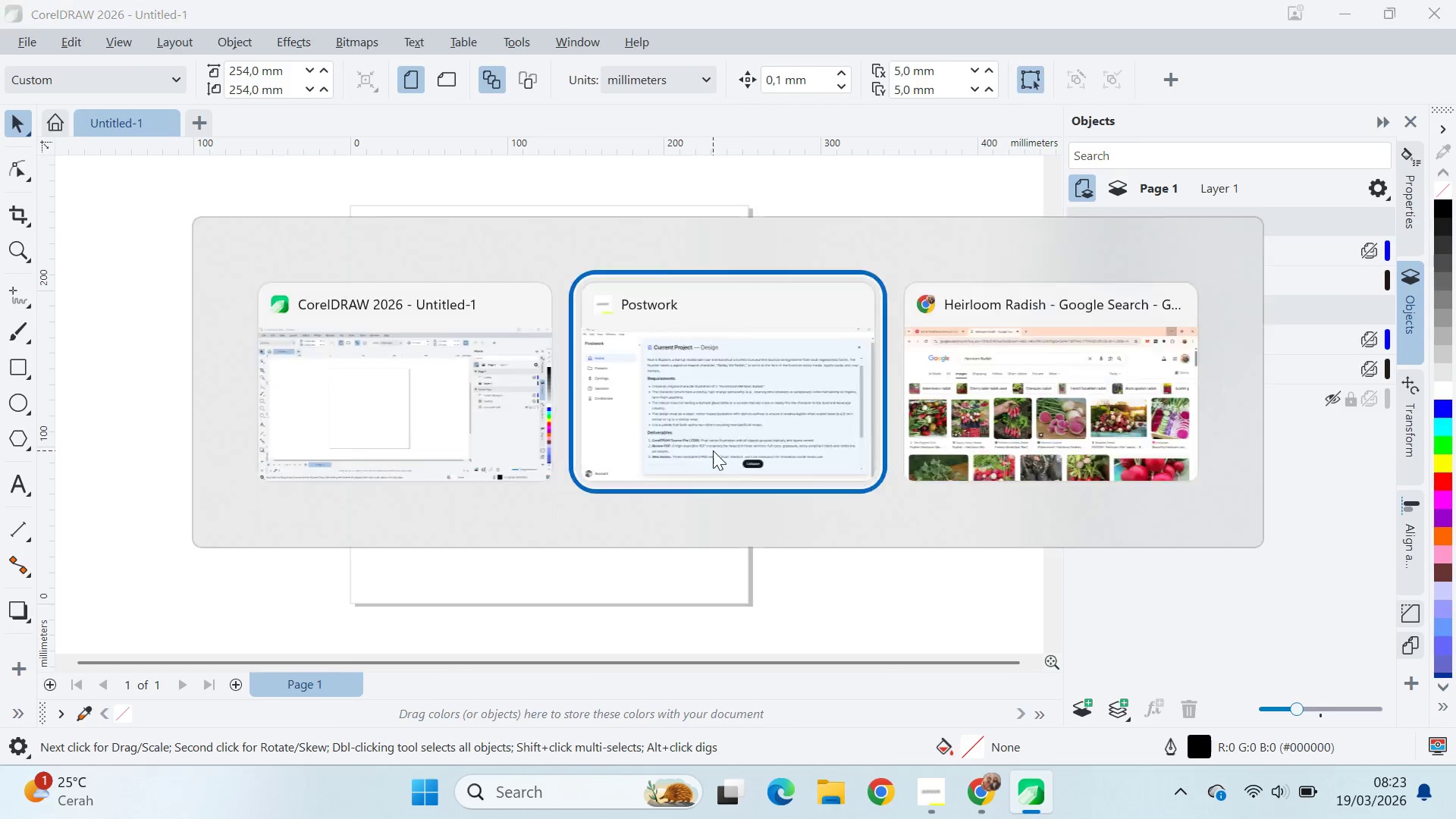 
key(Alt+Tab)